 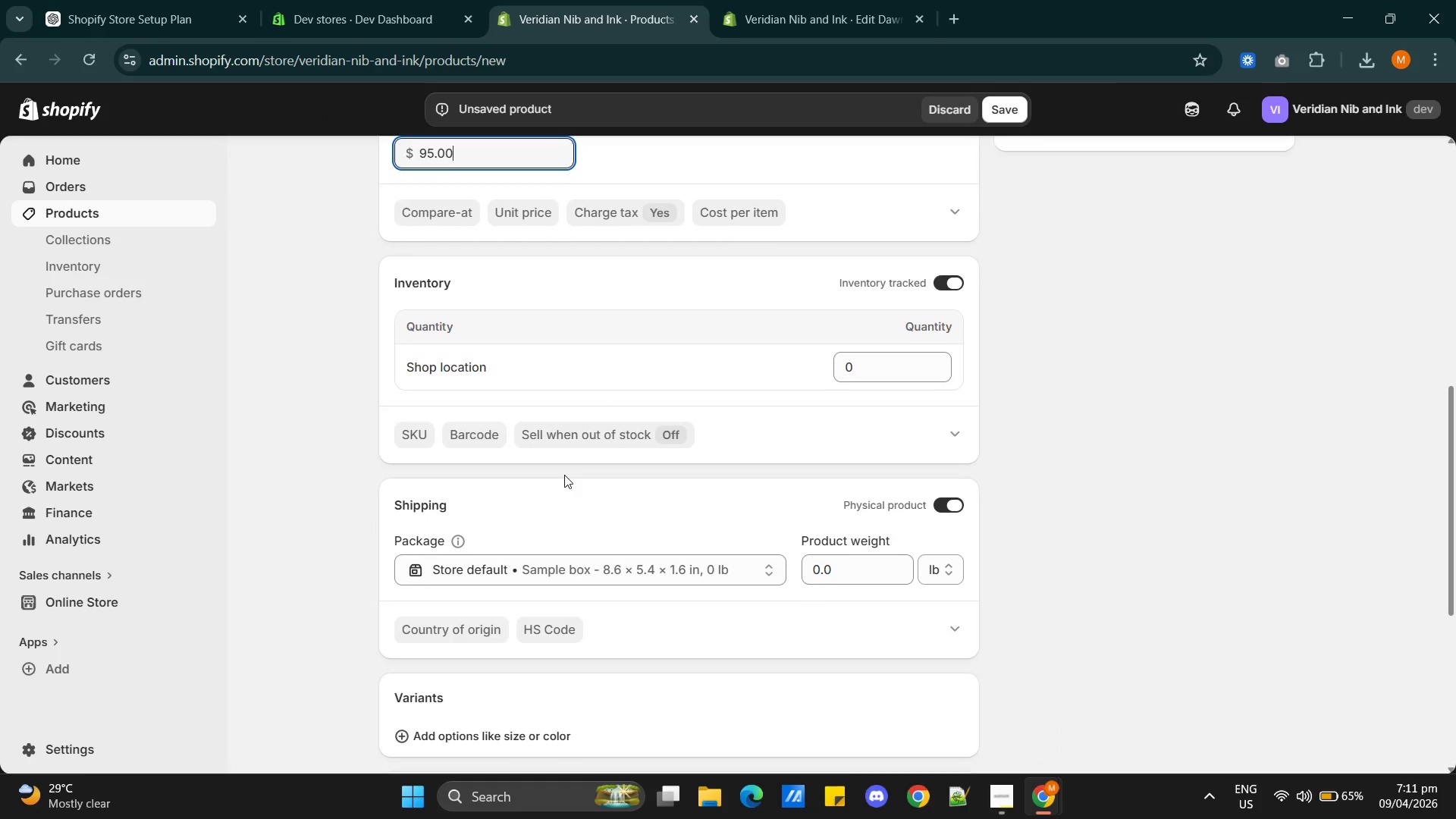 
scroll: coordinate [564, 475], scroll_direction: up, amount: 1.0
 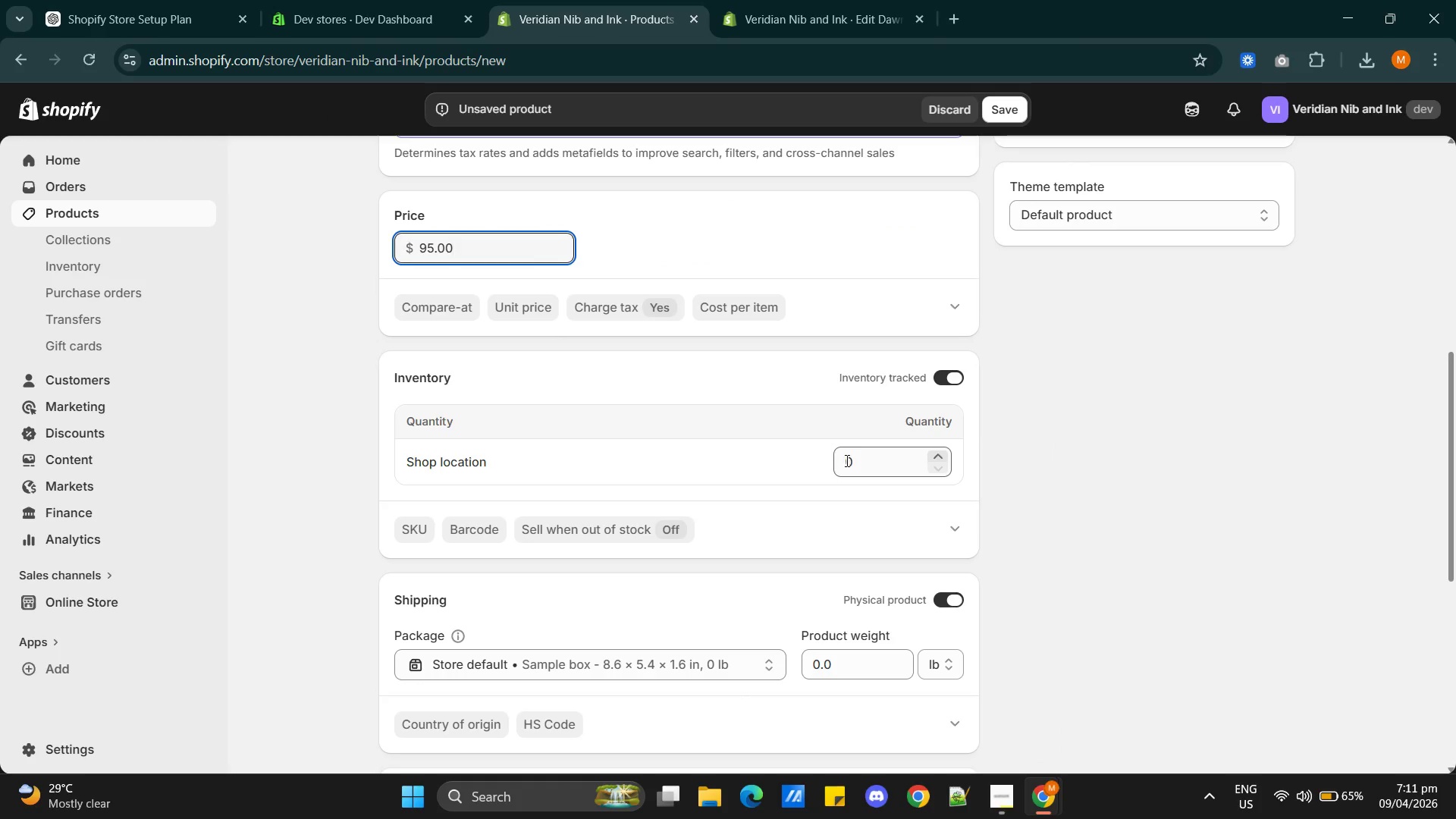 
double_click([846, 460])
 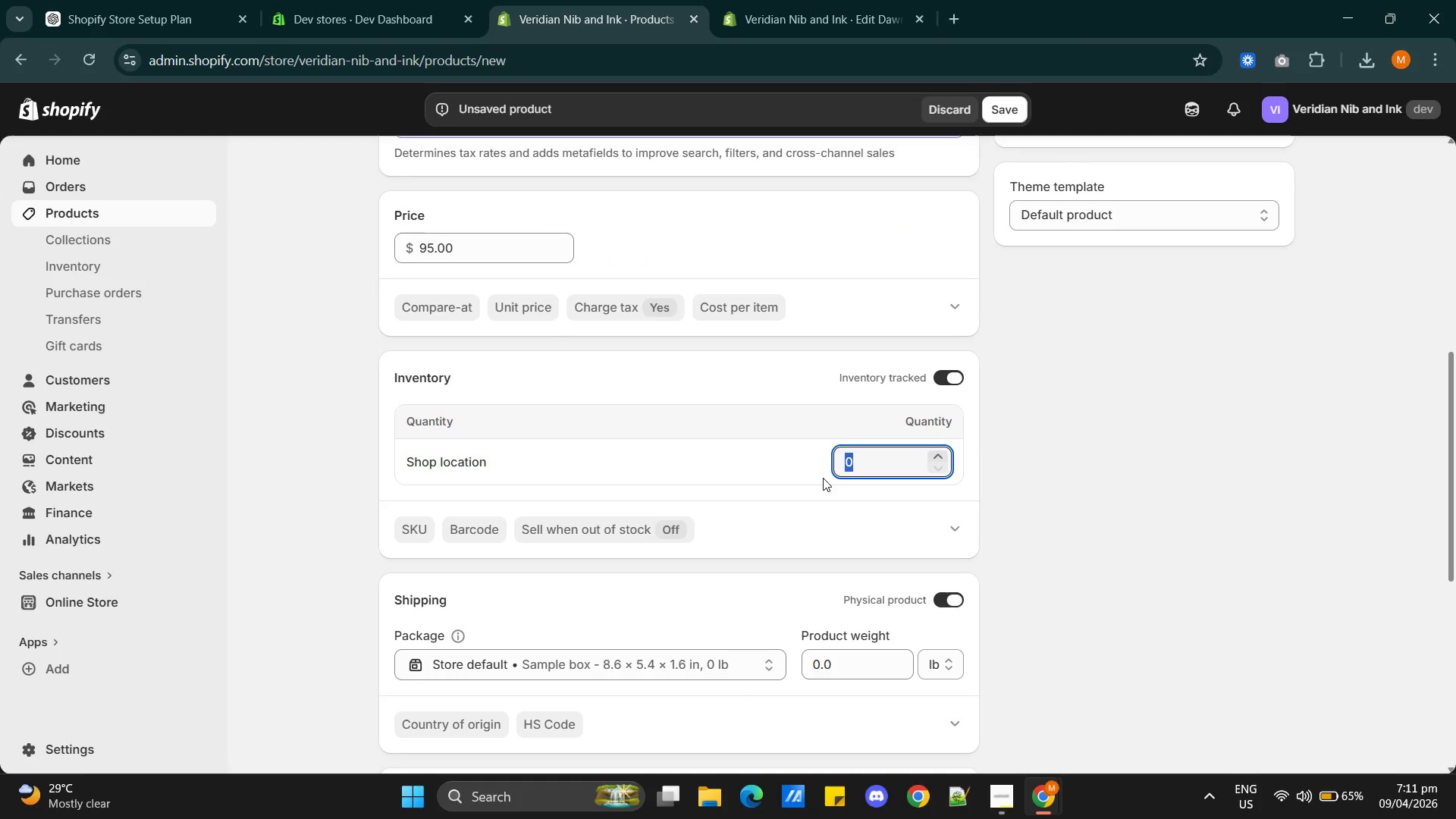 
key(5)
 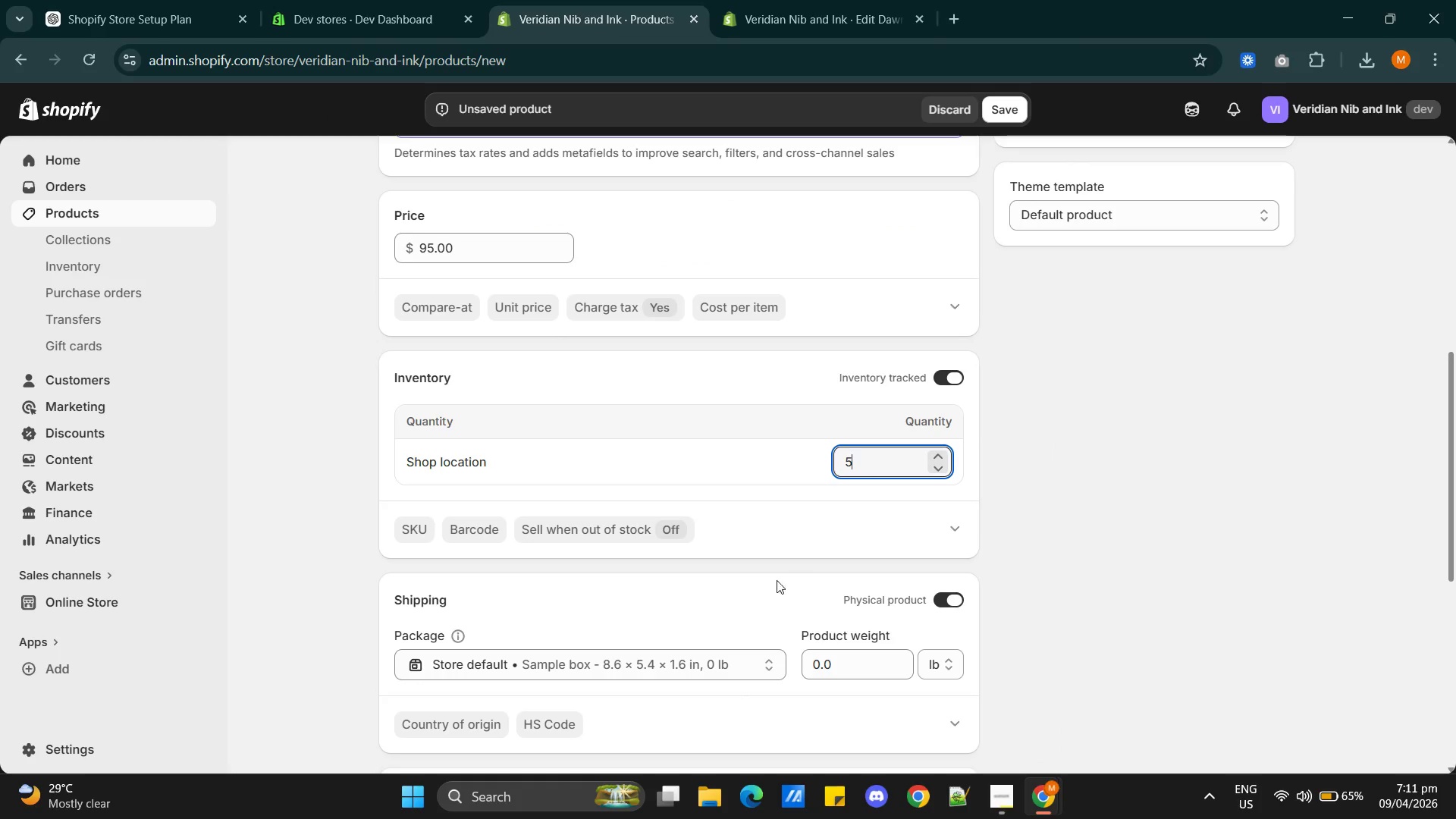 
left_click([695, 596])
 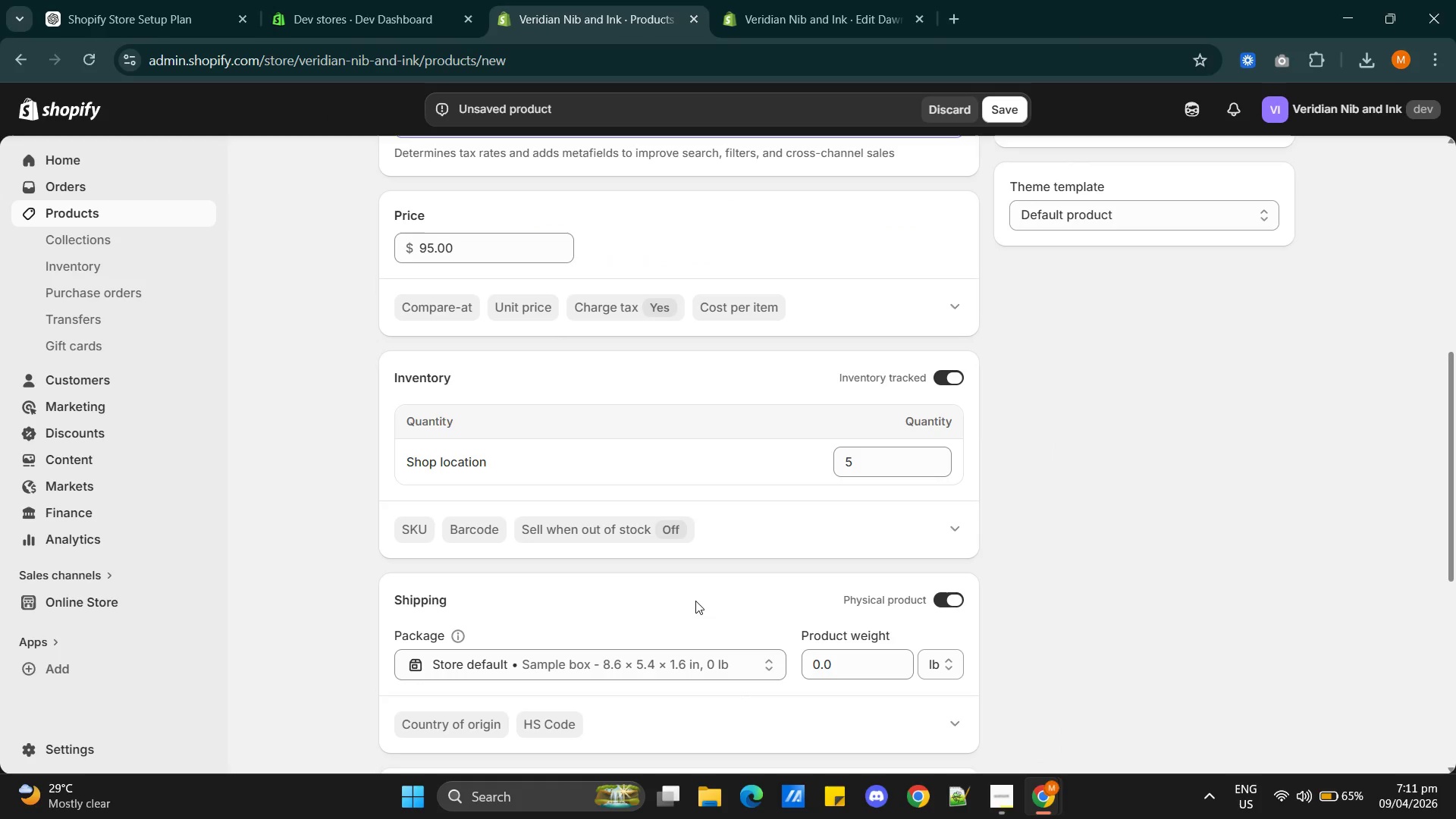 
key(Alt+AltLeft)
 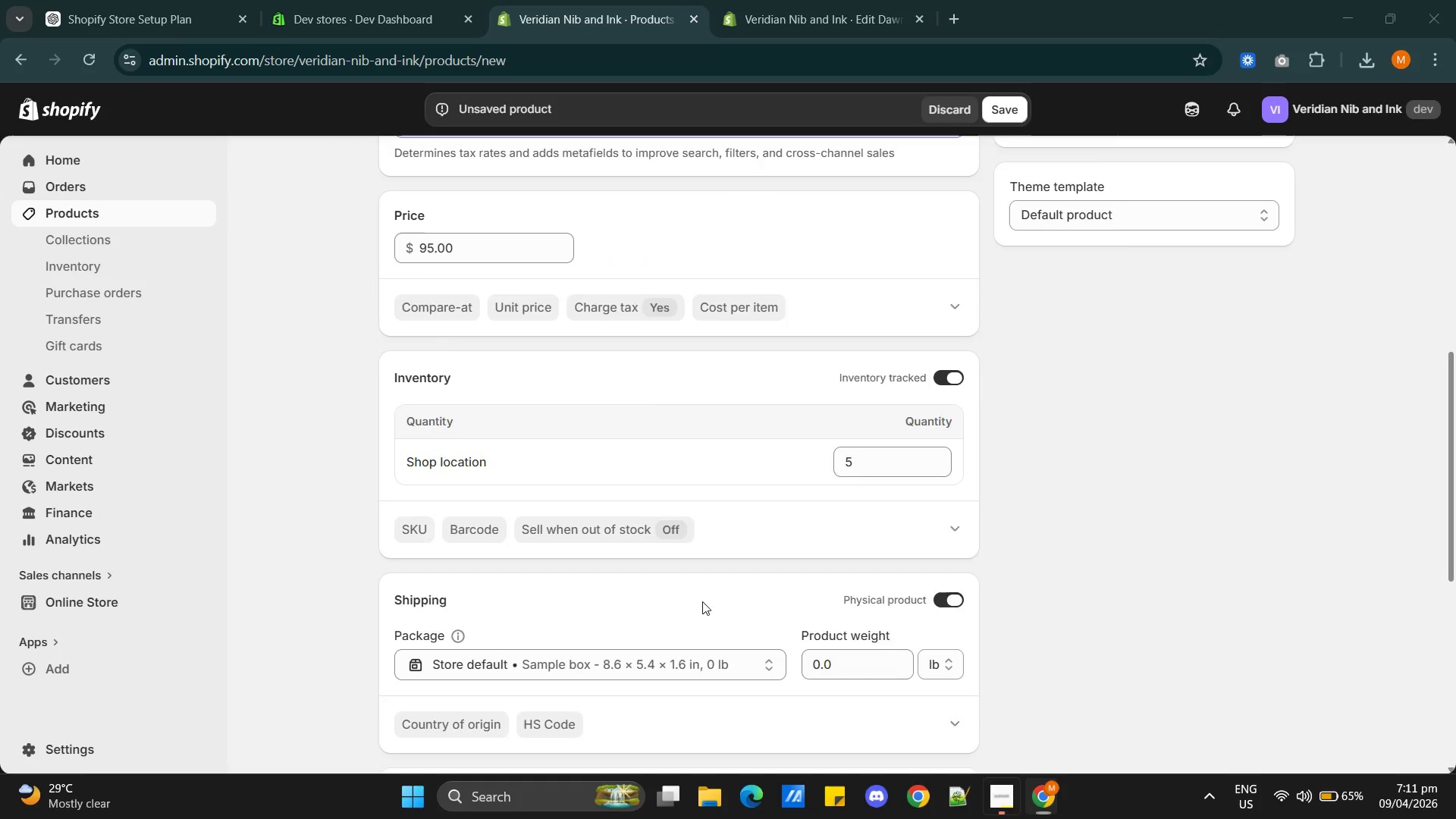 
key(Alt+Tab)